 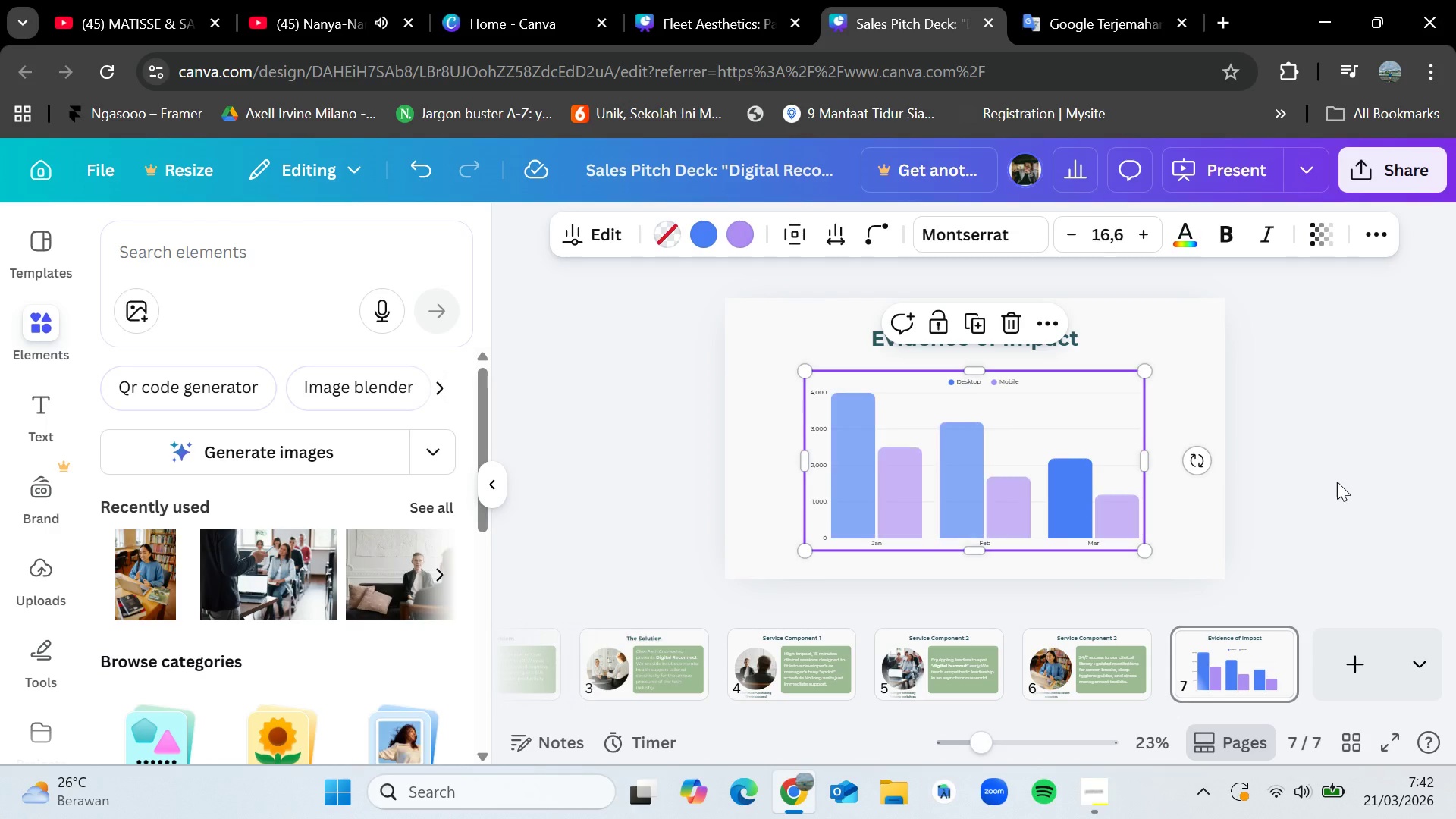 
left_click([1337, 482])
 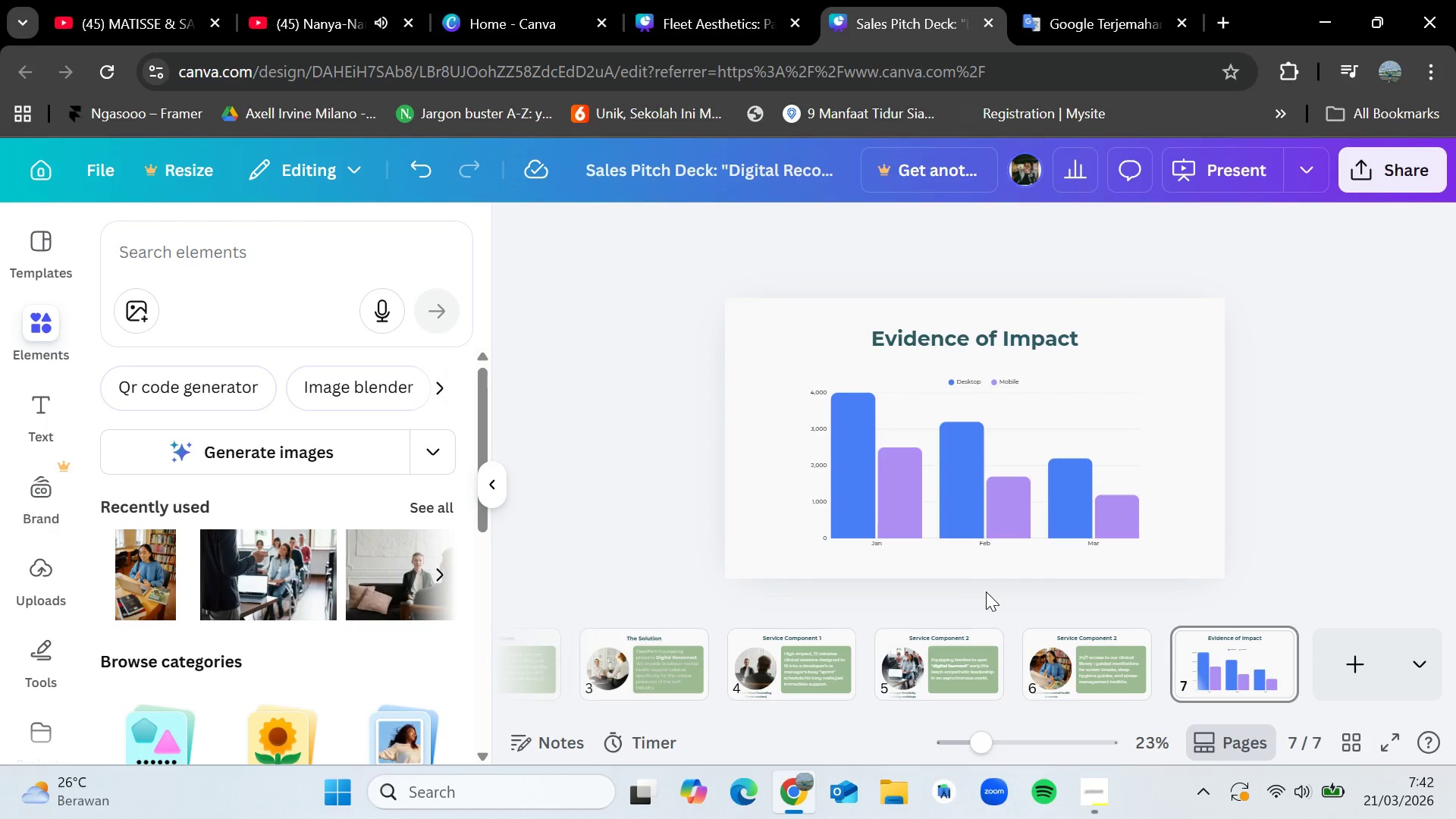 
left_click([1065, 651])
 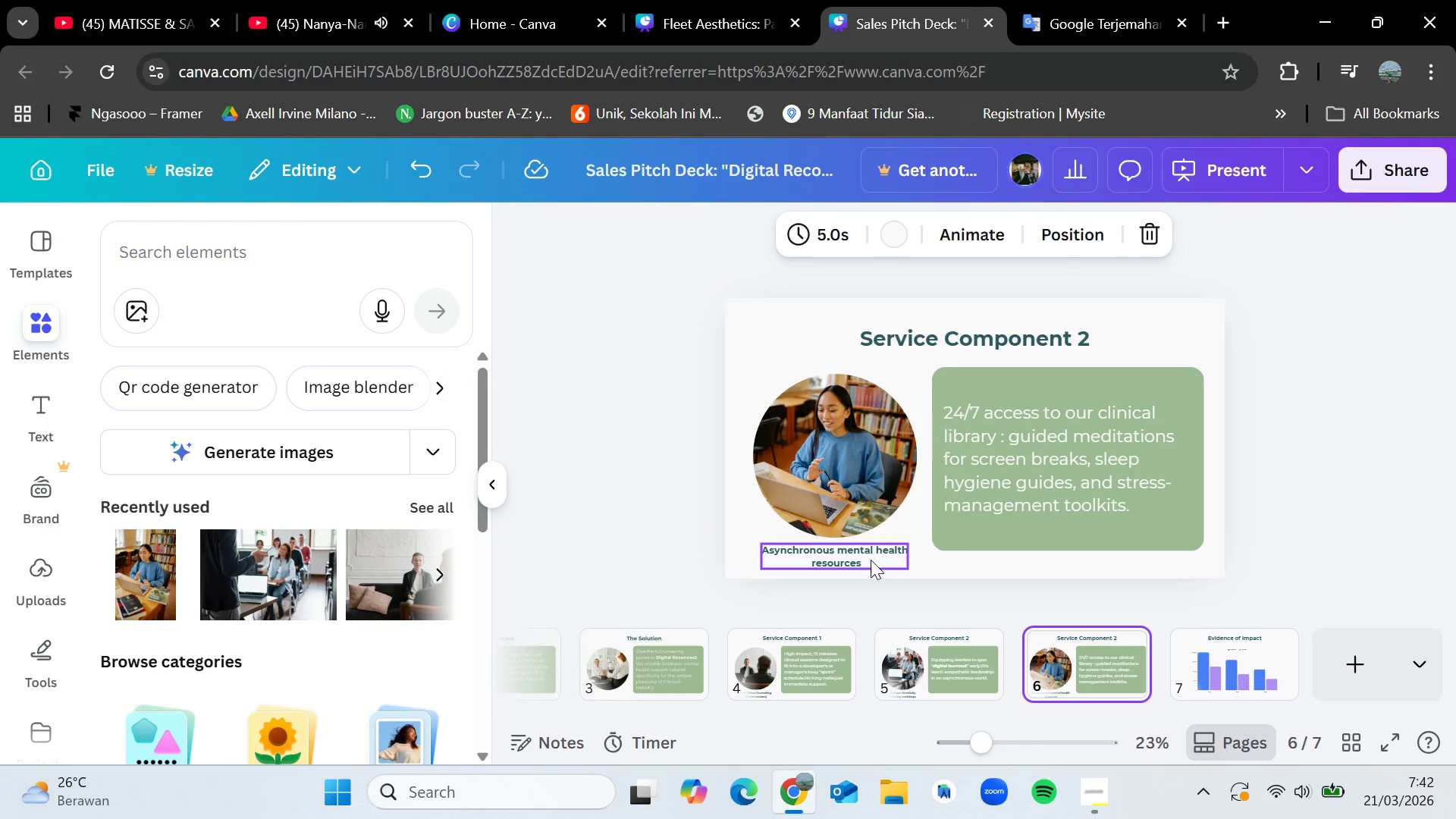 
left_click([867, 557])
 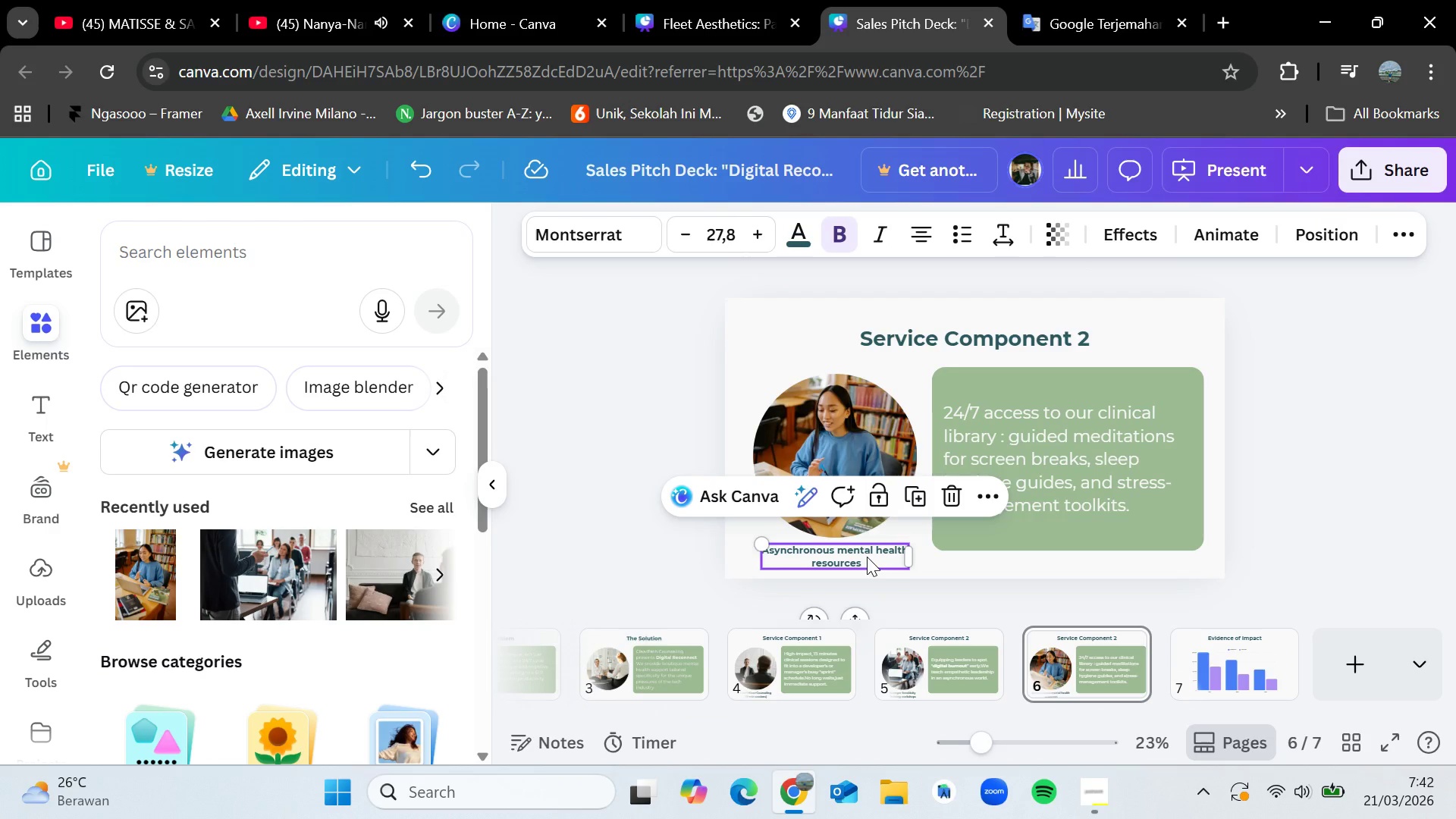 
key(Control+C)
 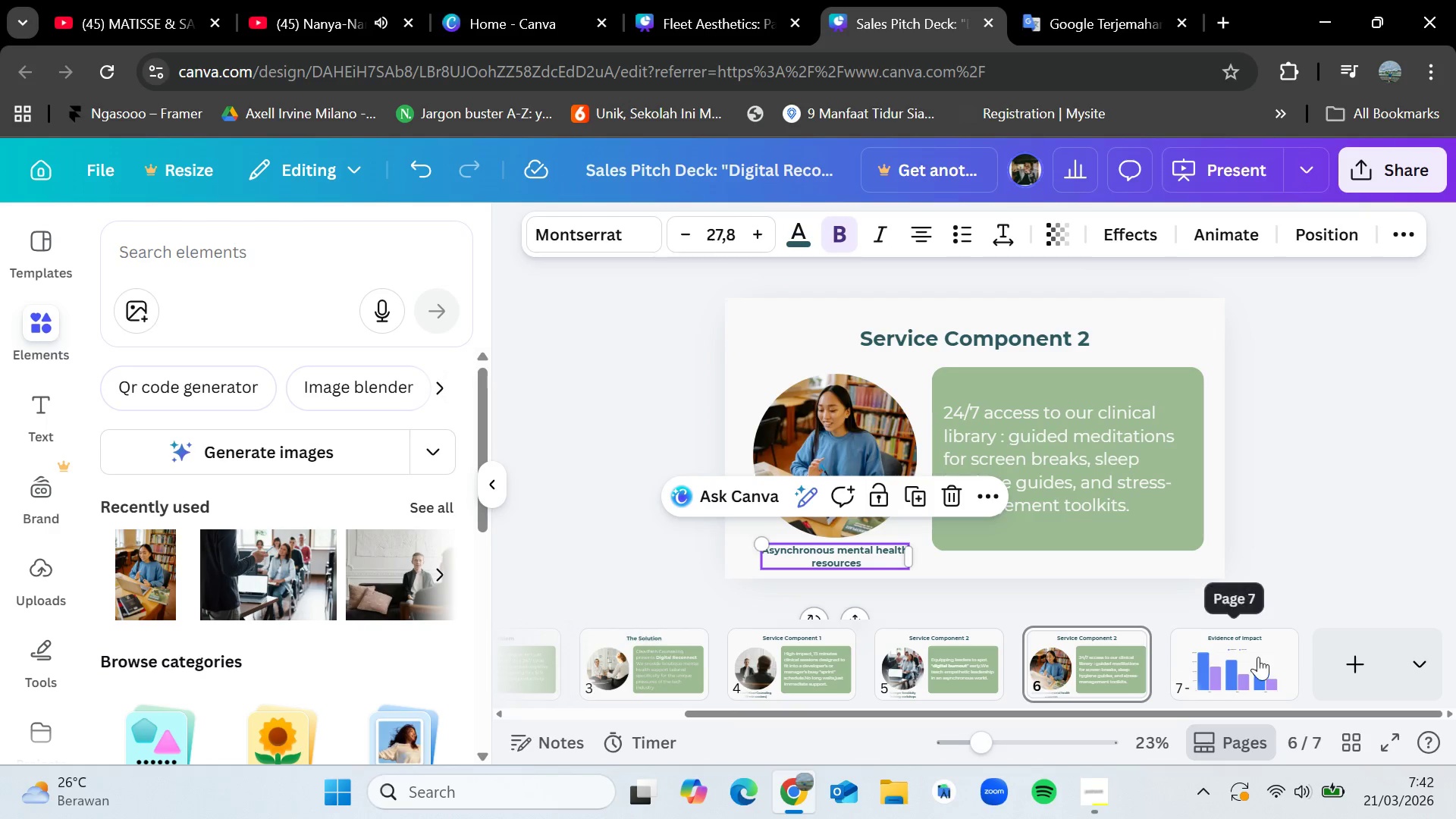 
left_click([1246, 652])
 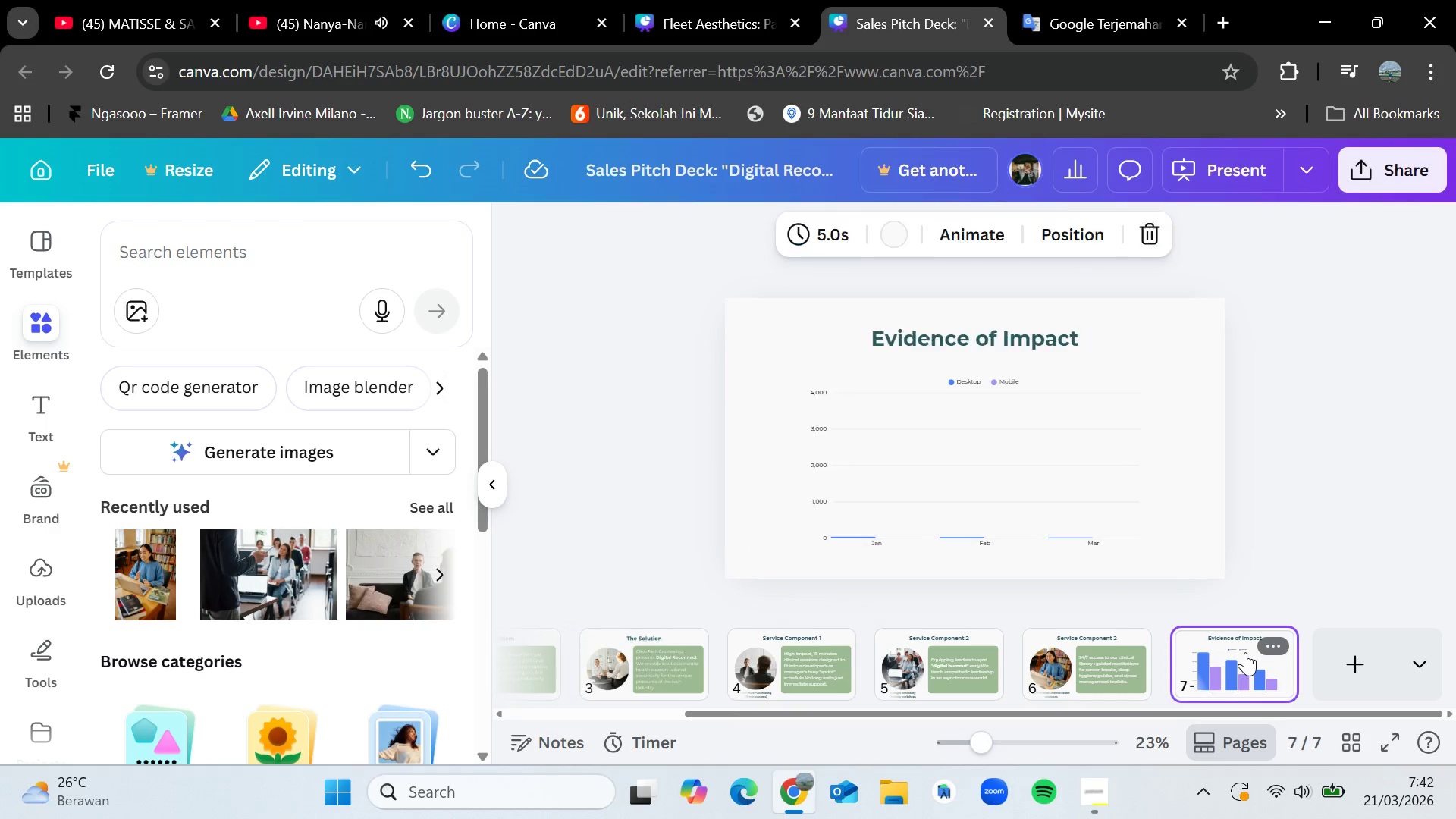 
key(Control+V)
 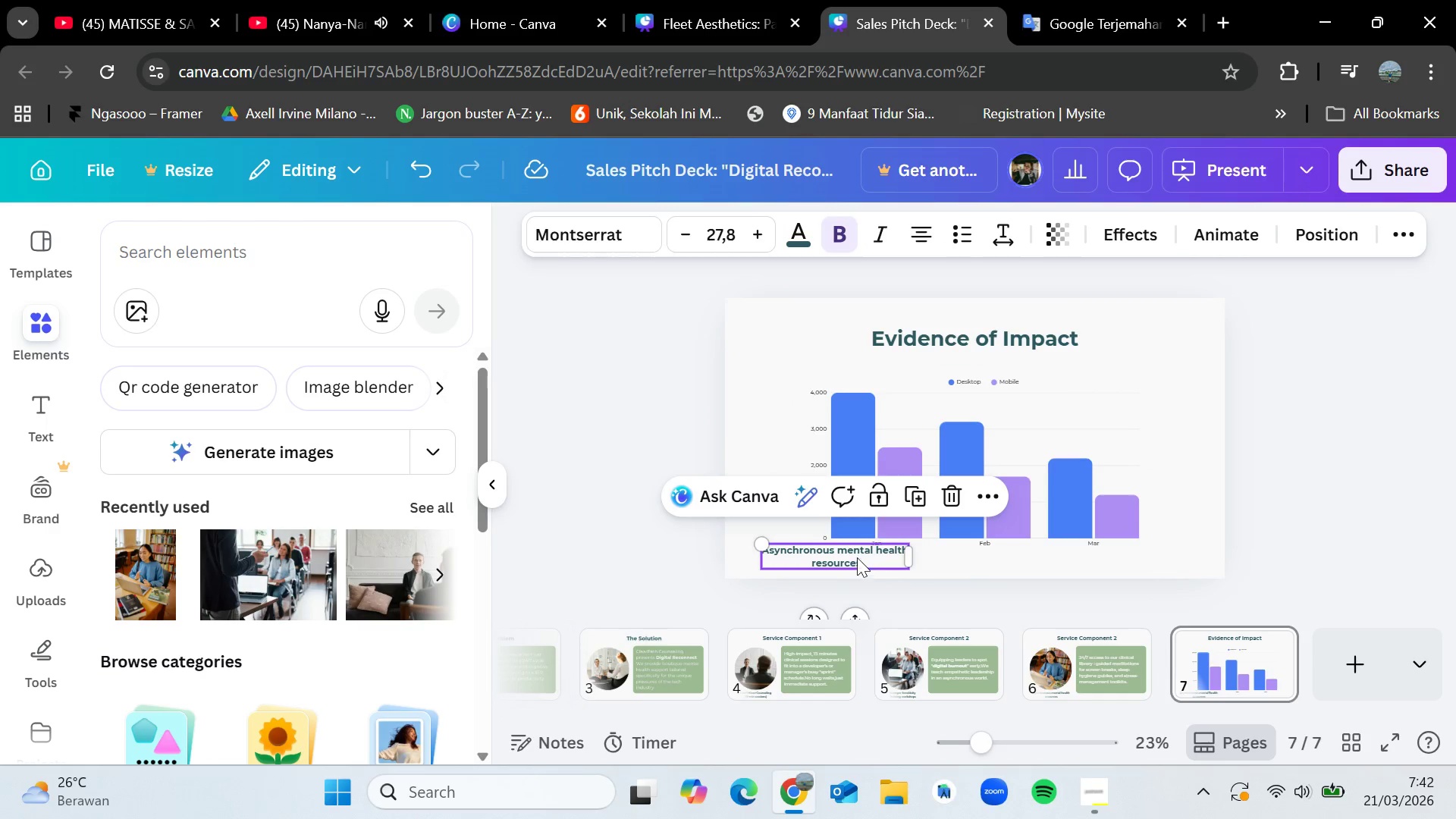 
left_click_drag(start_coordinate=[855, 555], to_coordinate=[1010, 568])
 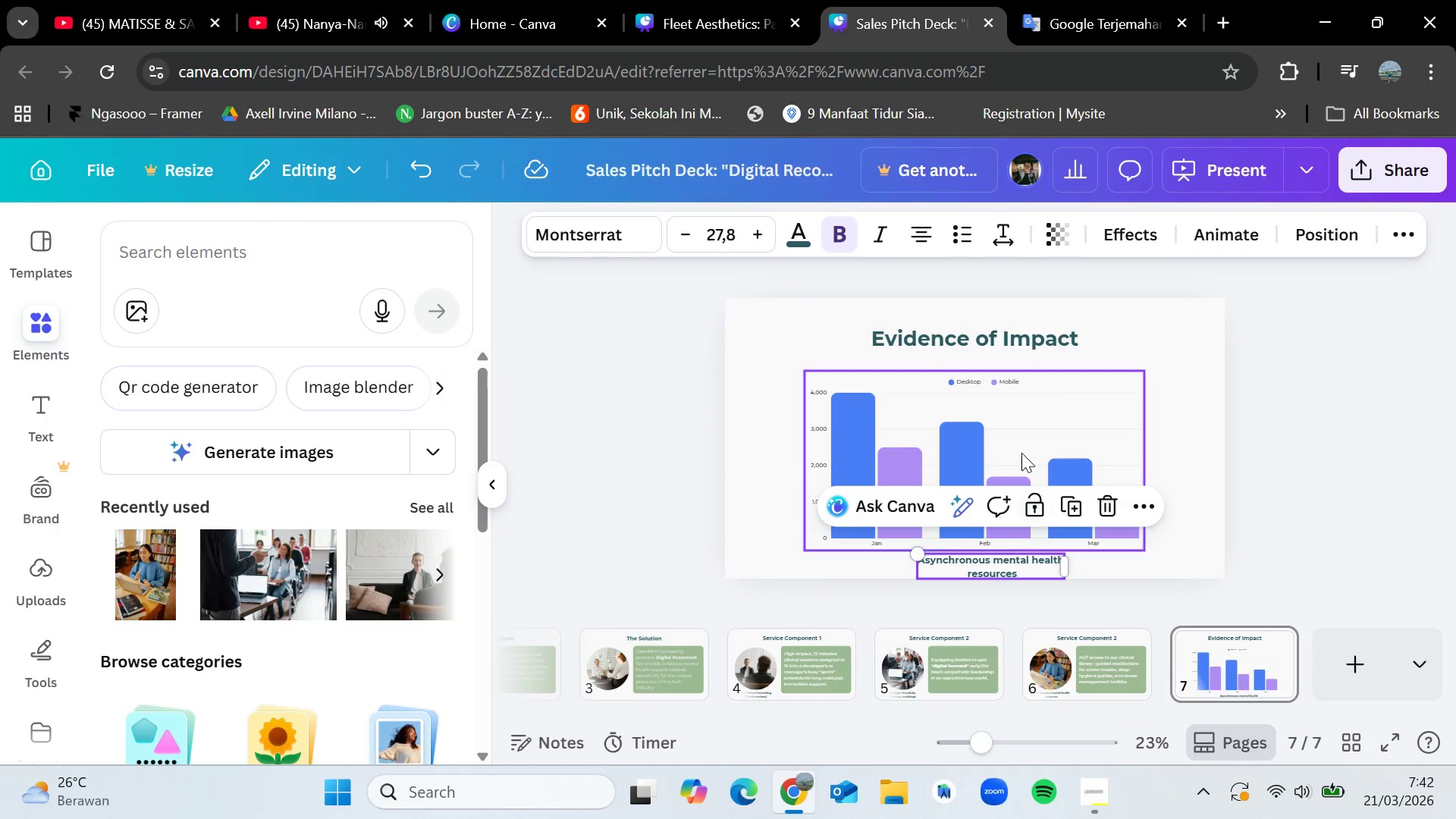 
left_click_drag(start_coordinate=[1021, 452], to_coordinate=[1019, 444])
 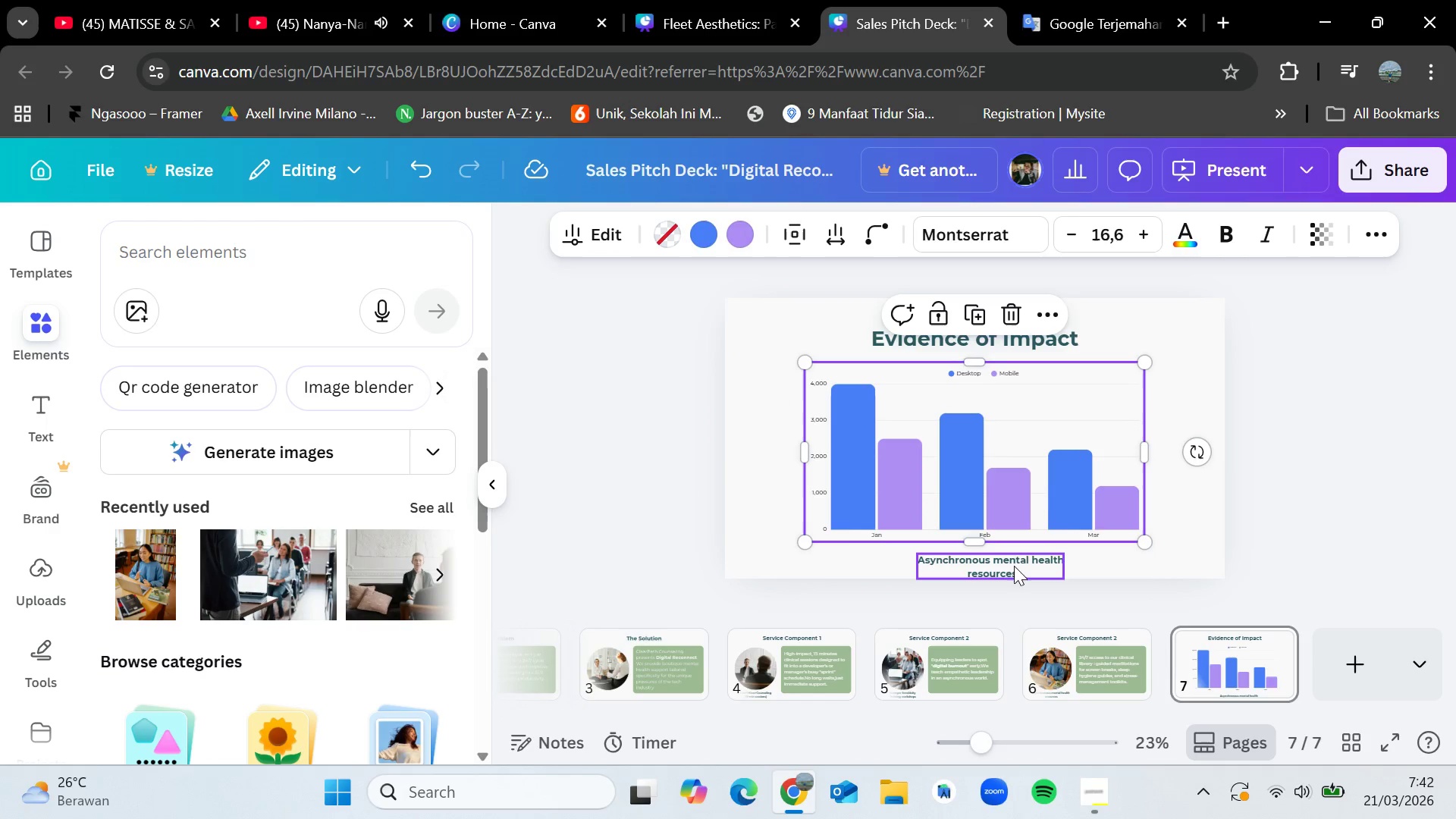 
left_click_drag(start_coordinate=[1014, 564], to_coordinate=[1005, 555])
 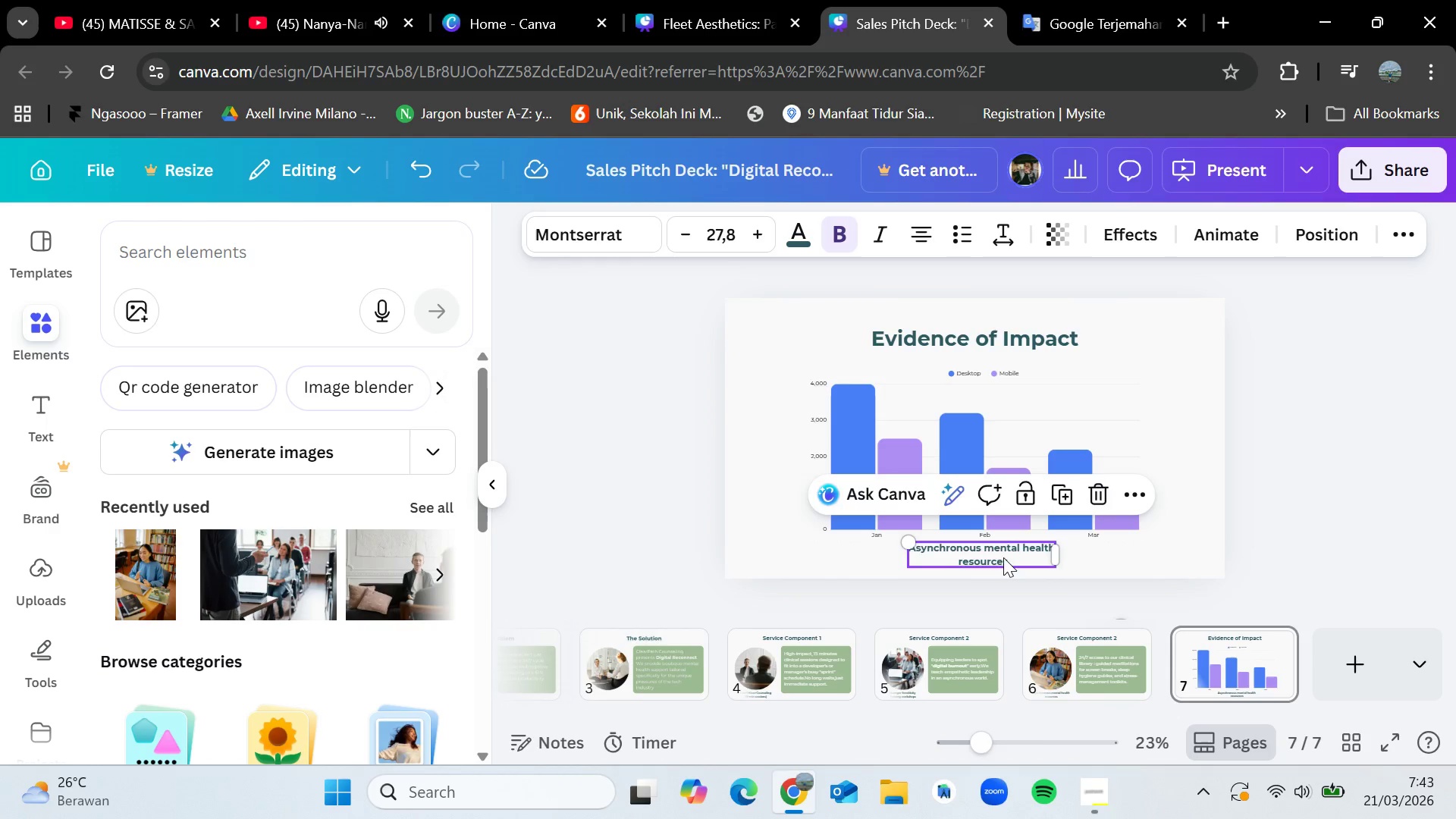 
double_click([1003, 557])
 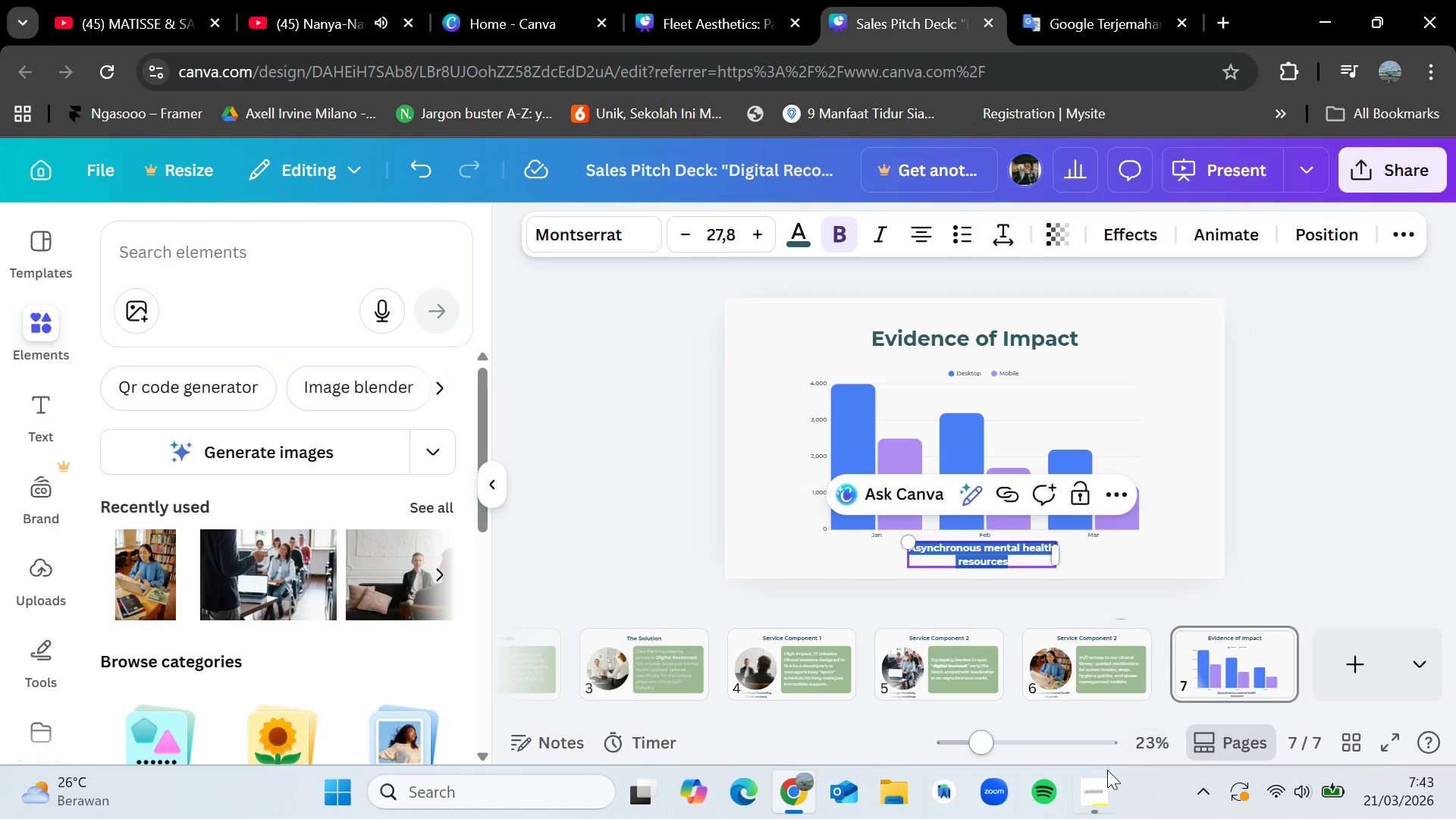 
left_click([1100, 783])